 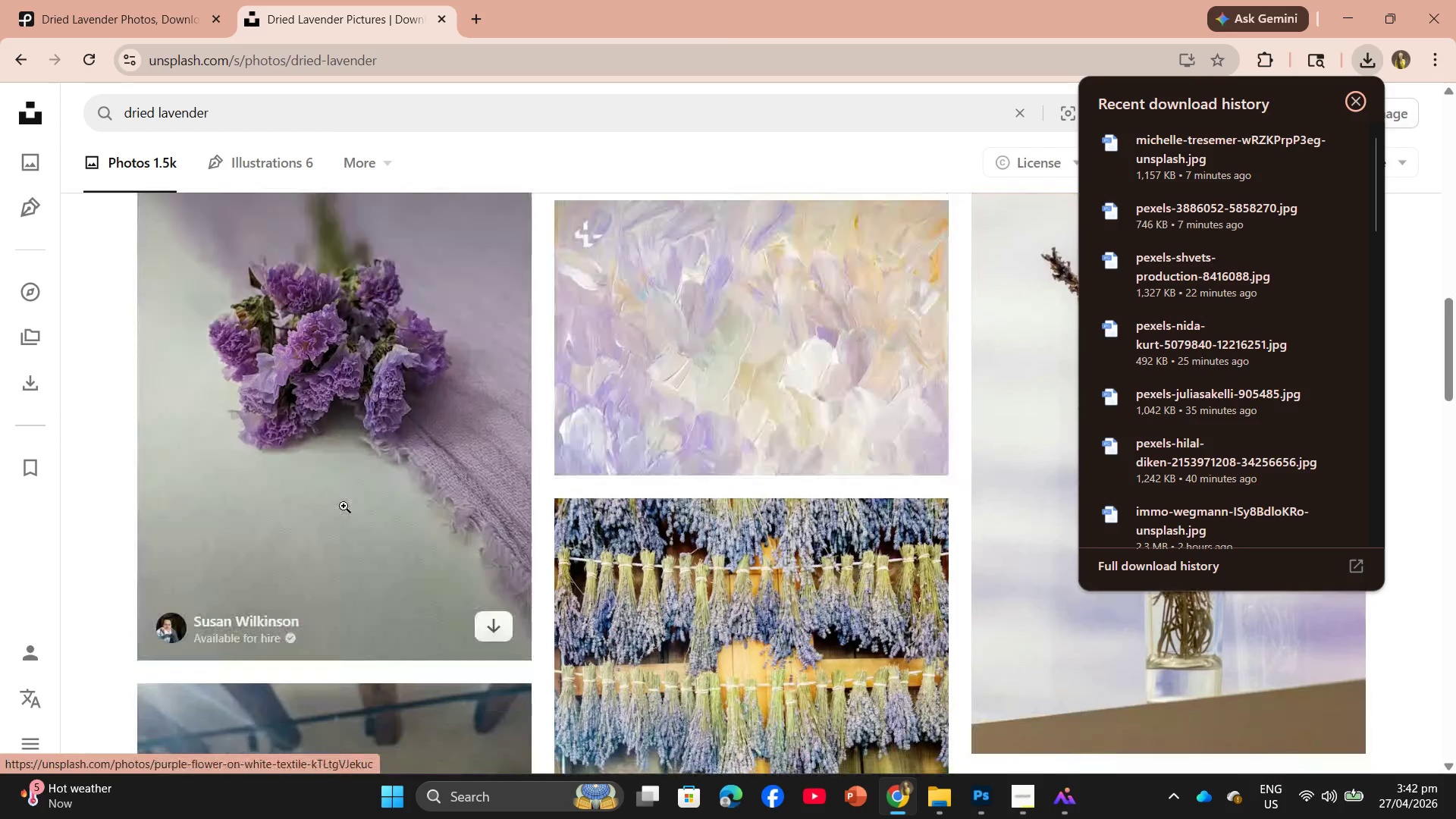 
scroll: coordinate [1112, 713], scroll_direction: down, amount: 7.0
 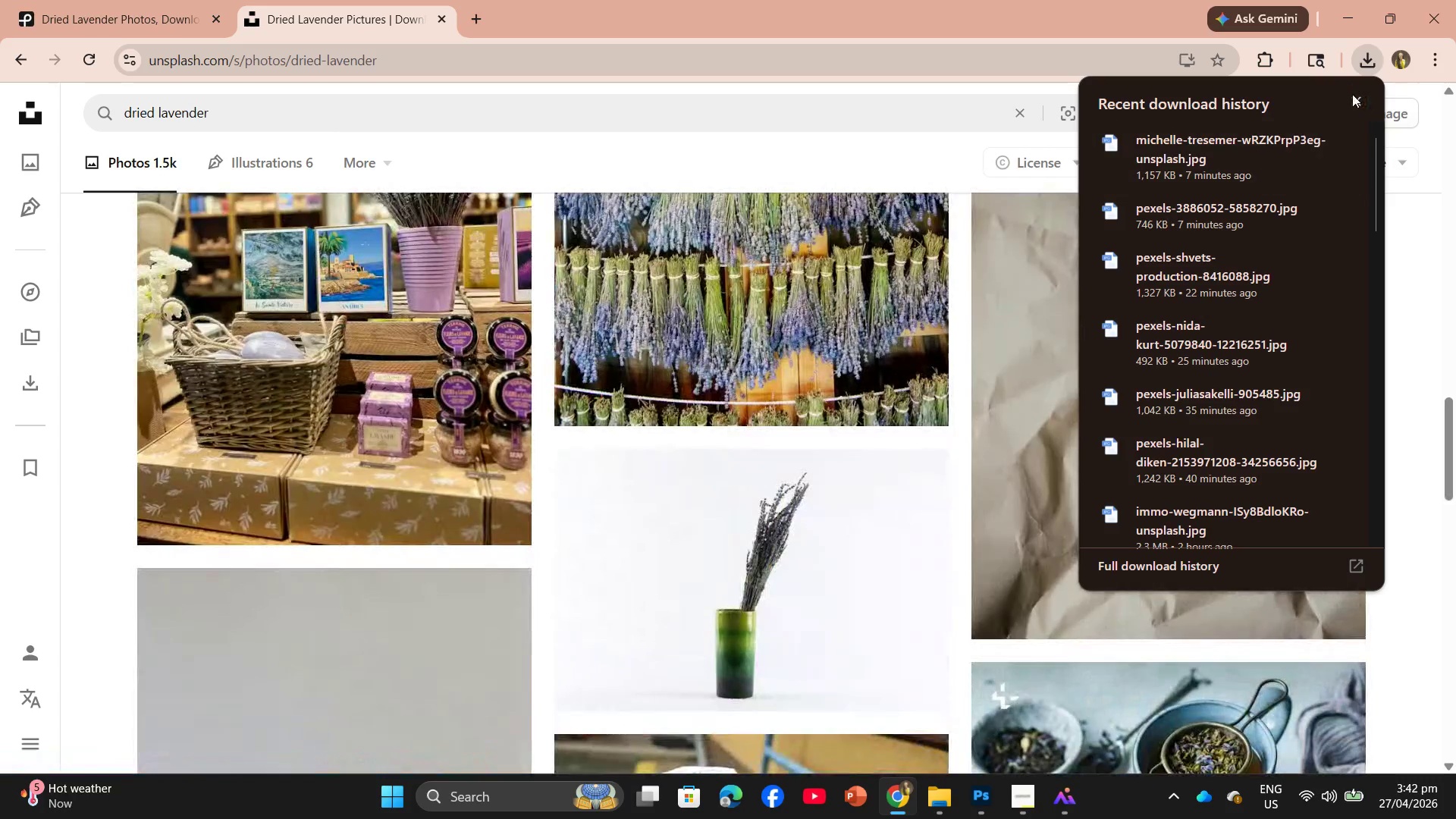 
left_click([1353, 98])
 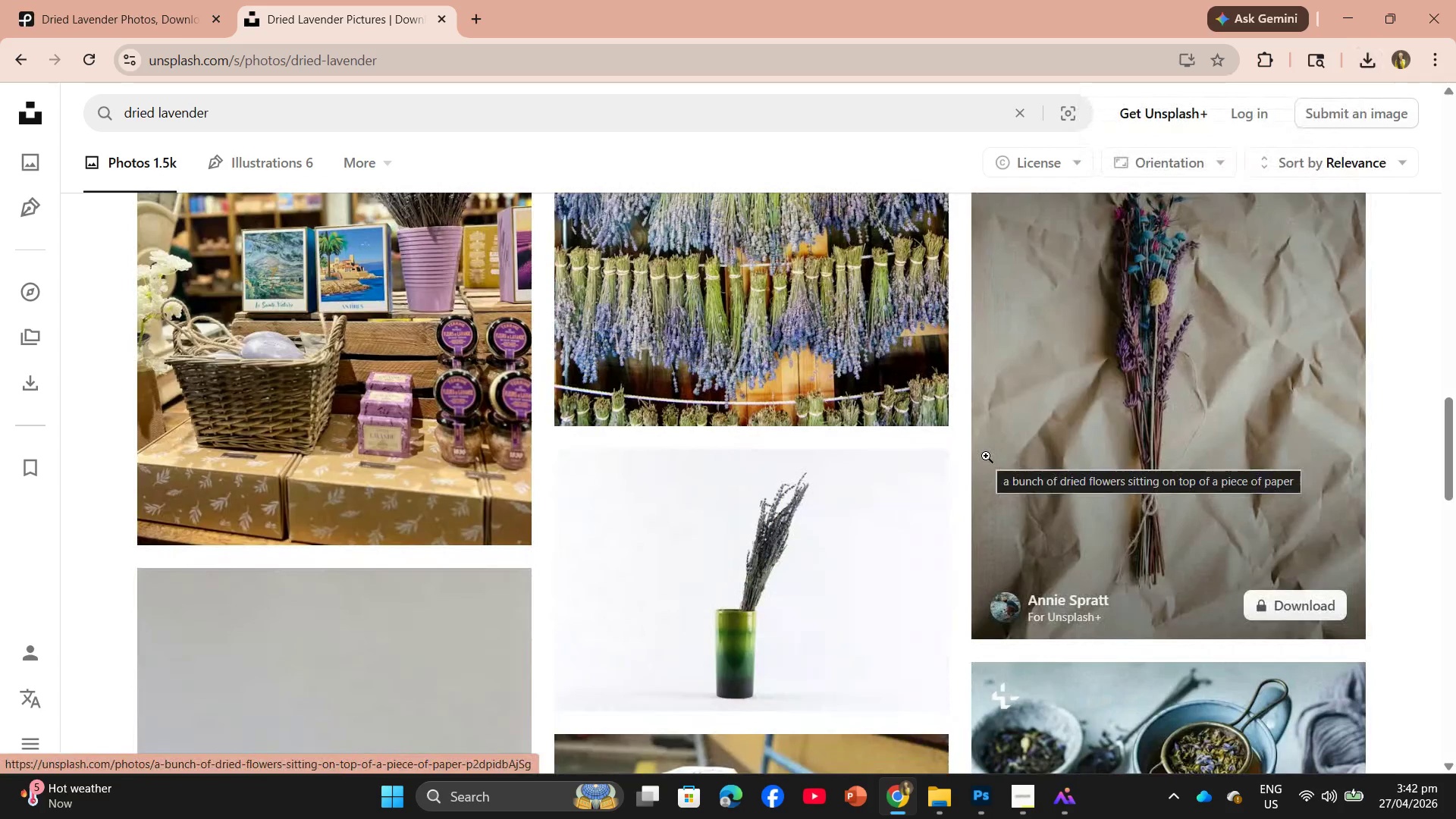 
wait(17.69)
 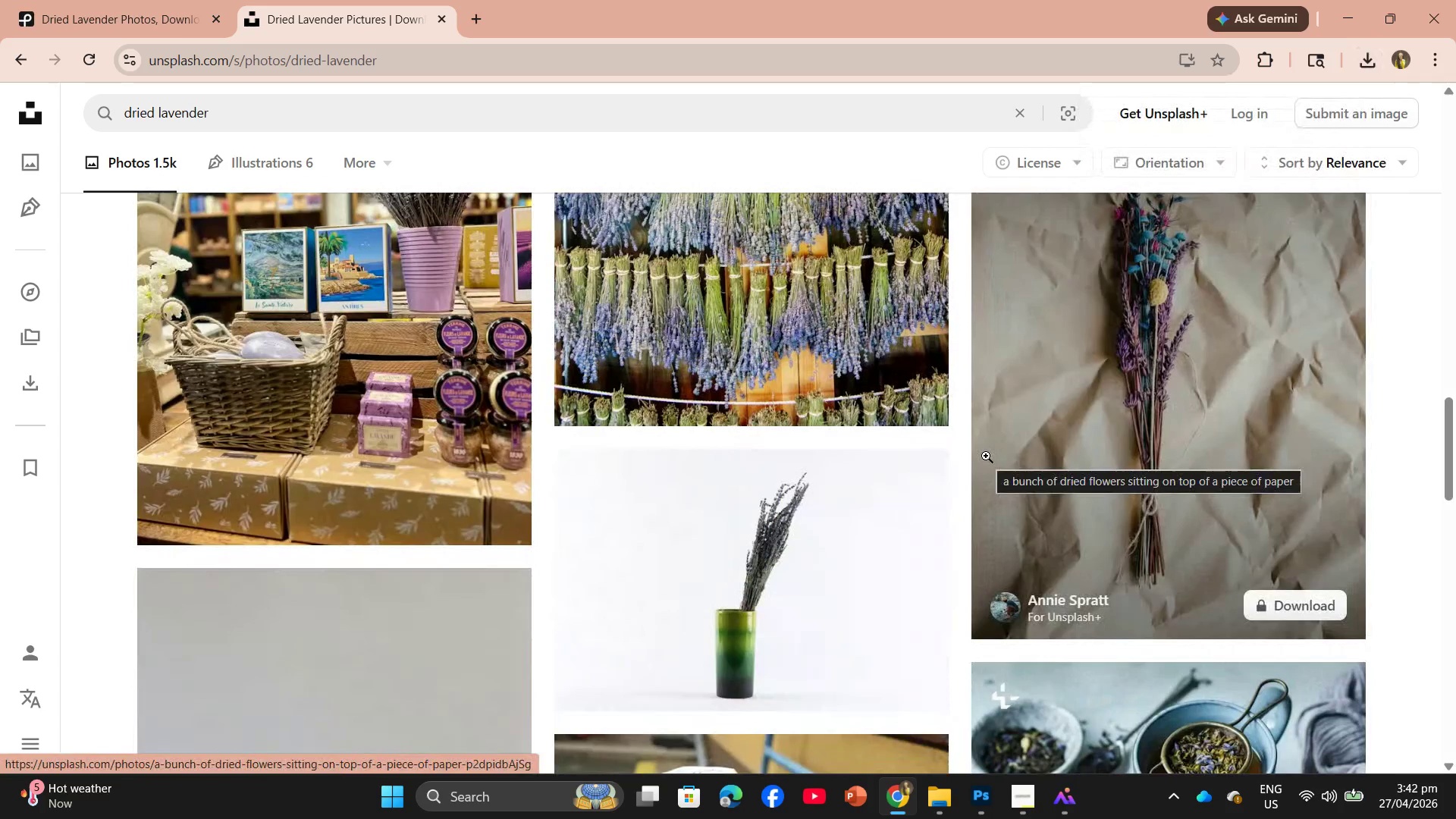 
scroll: coordinate [827, 448], scroll_direction: down, amount: 14.0
 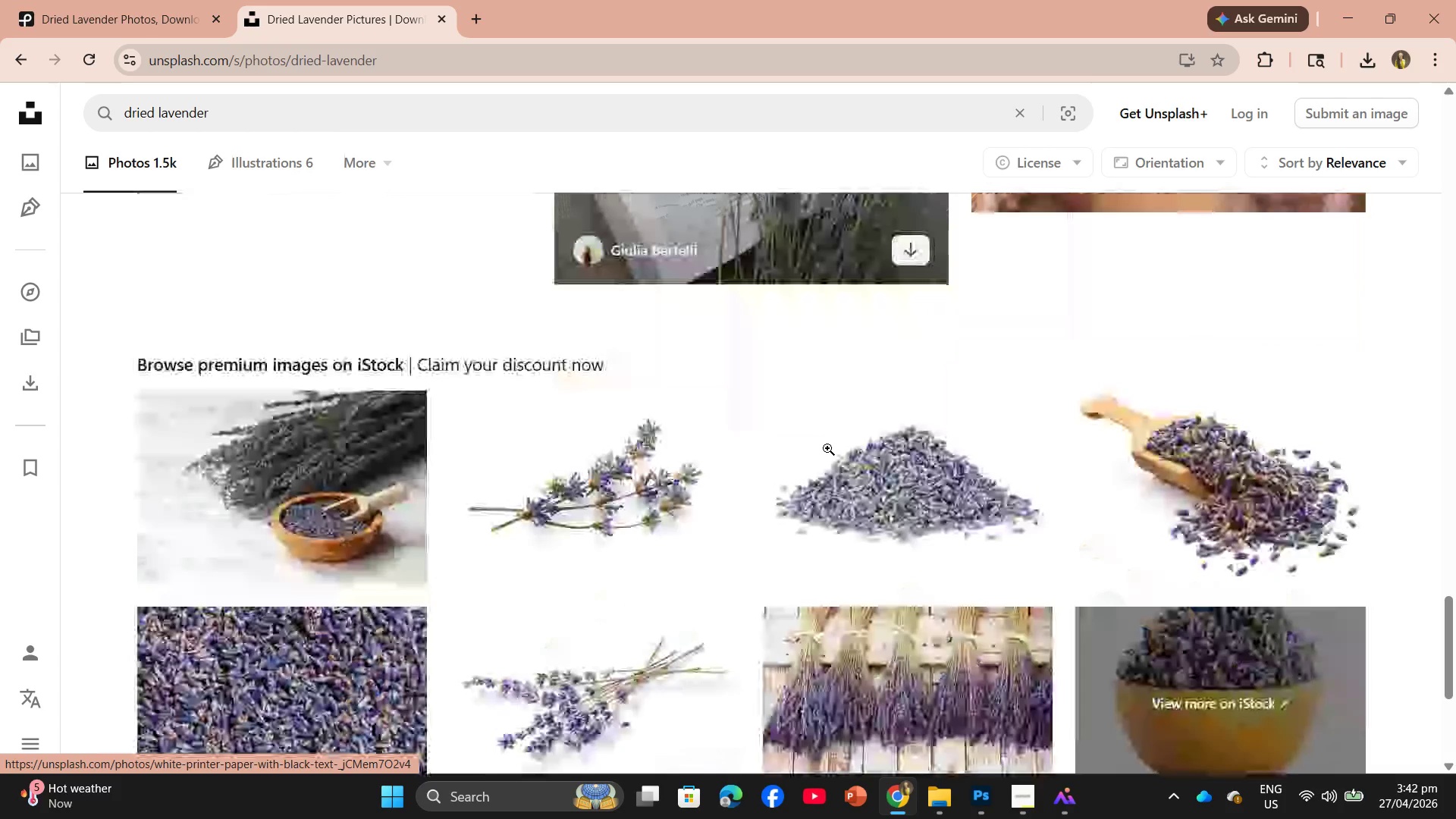 
scroll: coordinate [827, 448], scroll_direction: up, amount: 3.0
 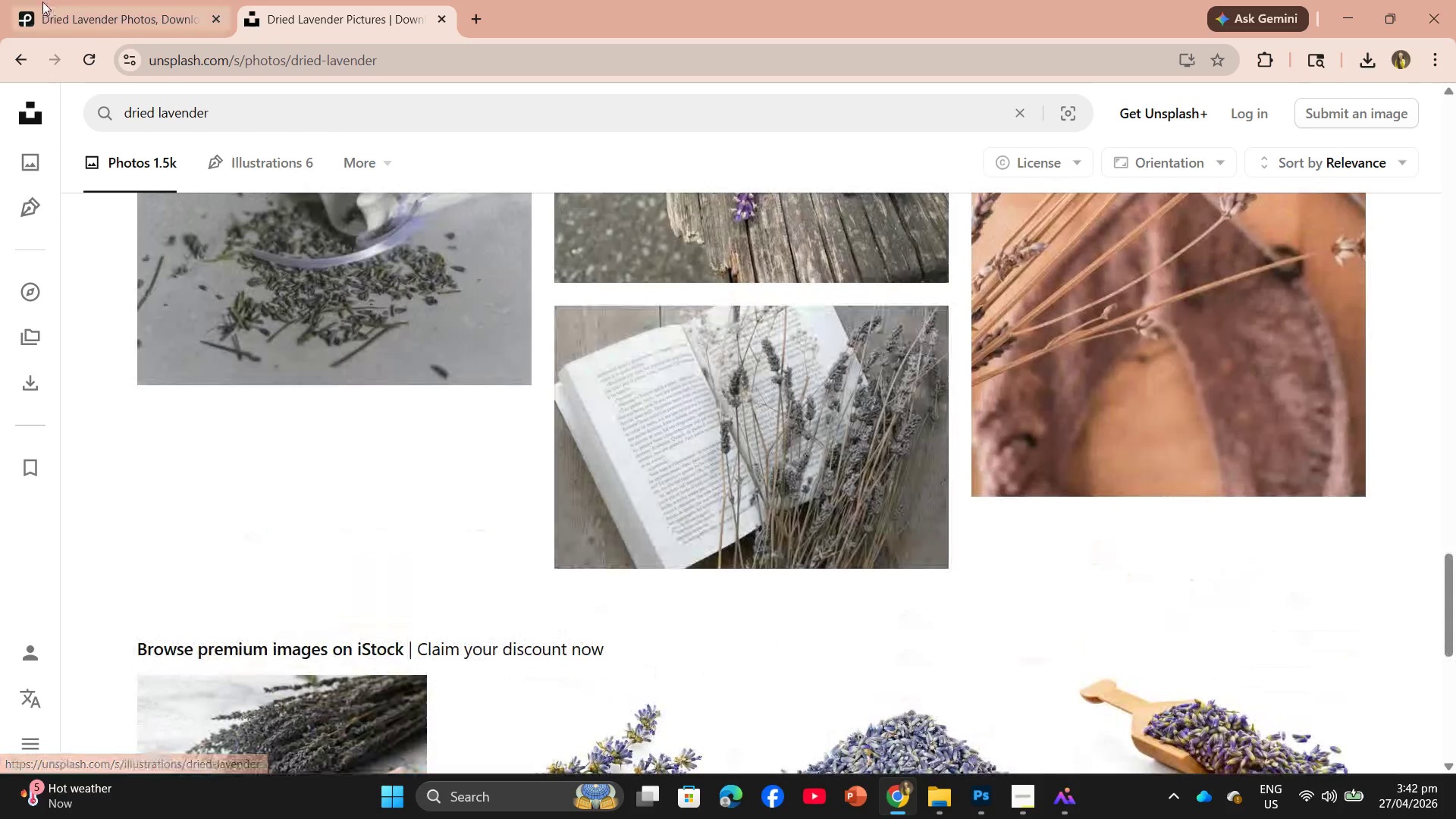 
left_click_drag(start_coordinate=[104, 15], to_coordinate=[105, 20])
 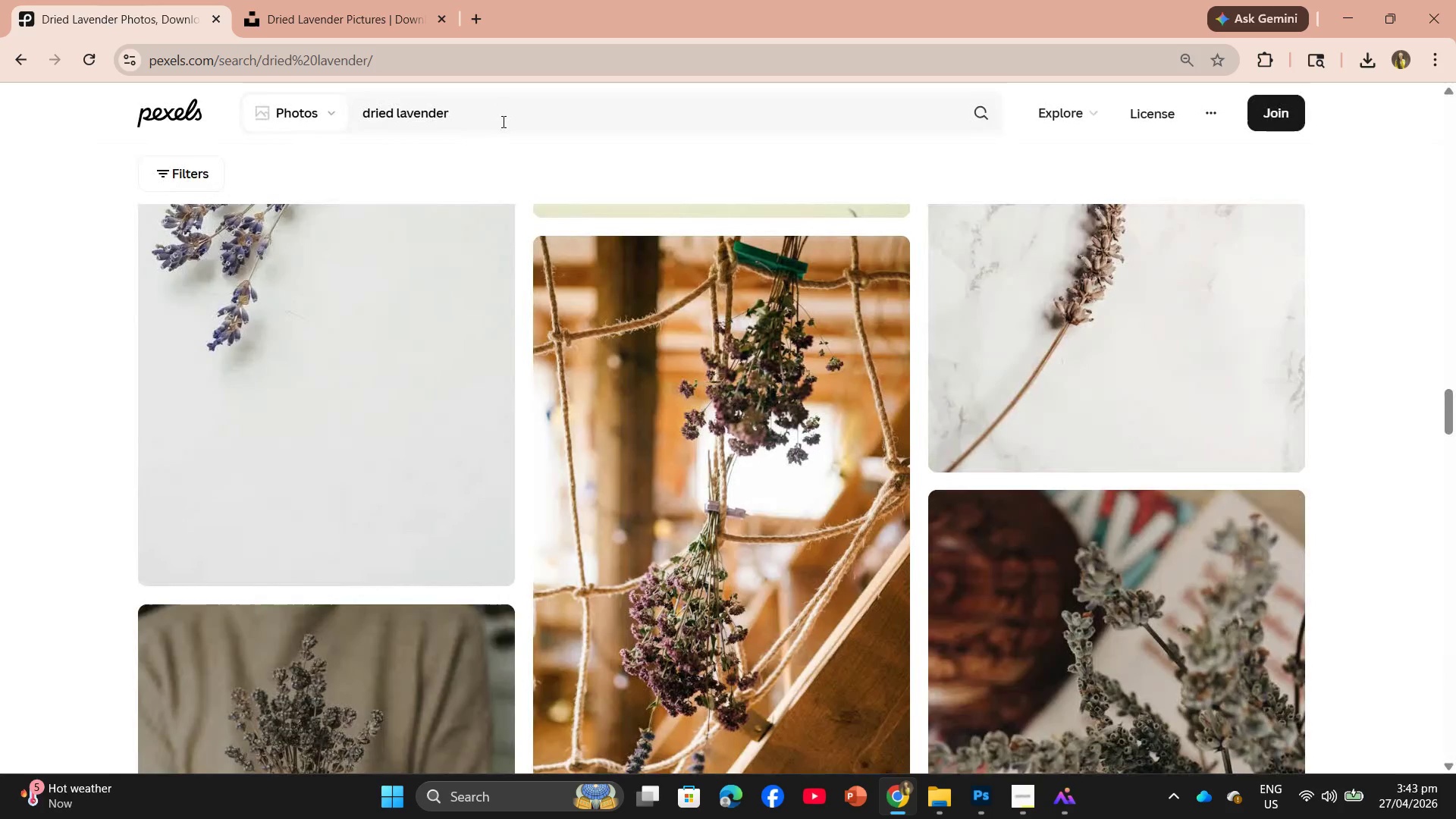 
scroll: coordinate [497, 330], scroll_direction: down, amount: 2.0
 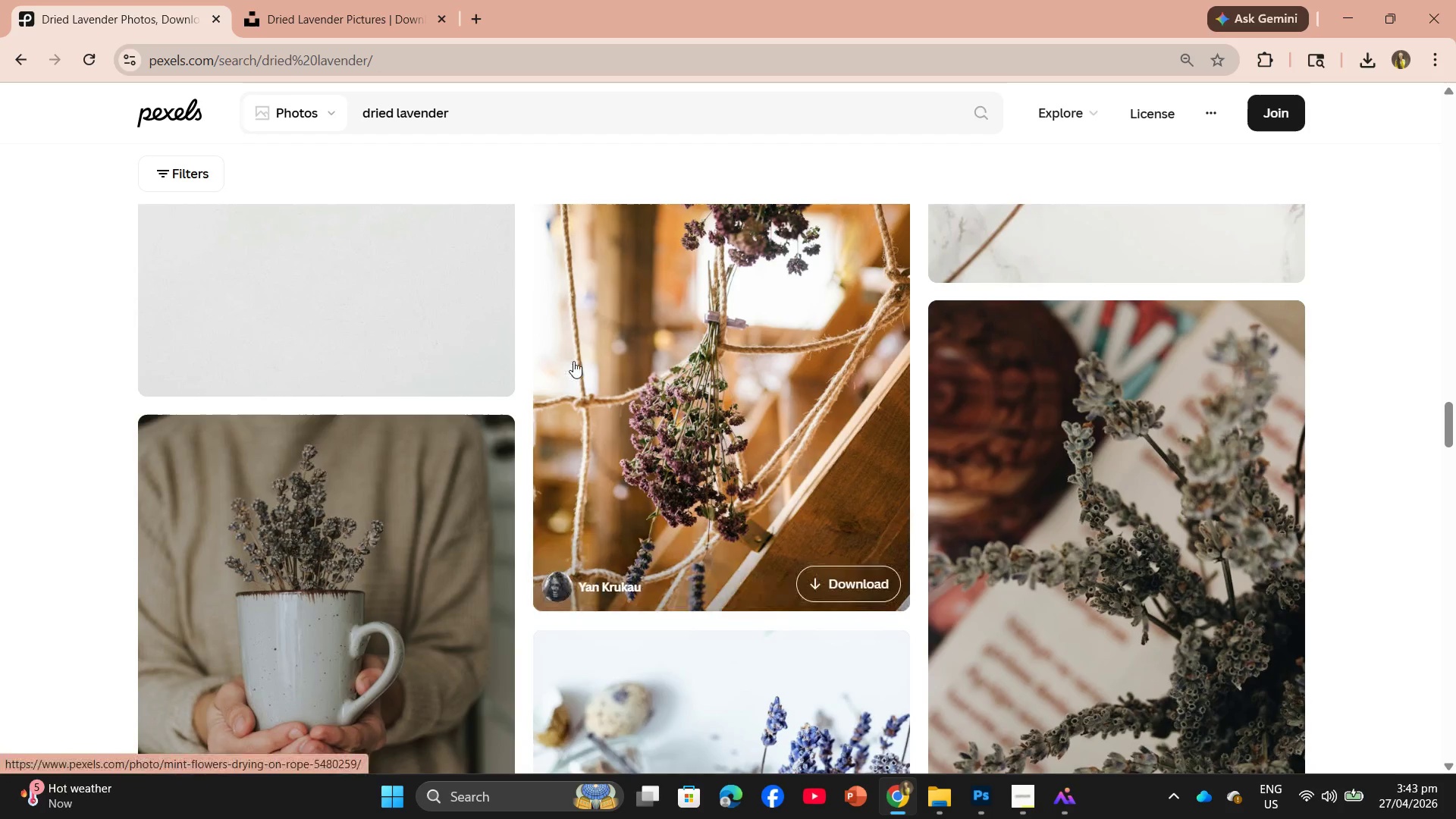 
wait(13.63)
 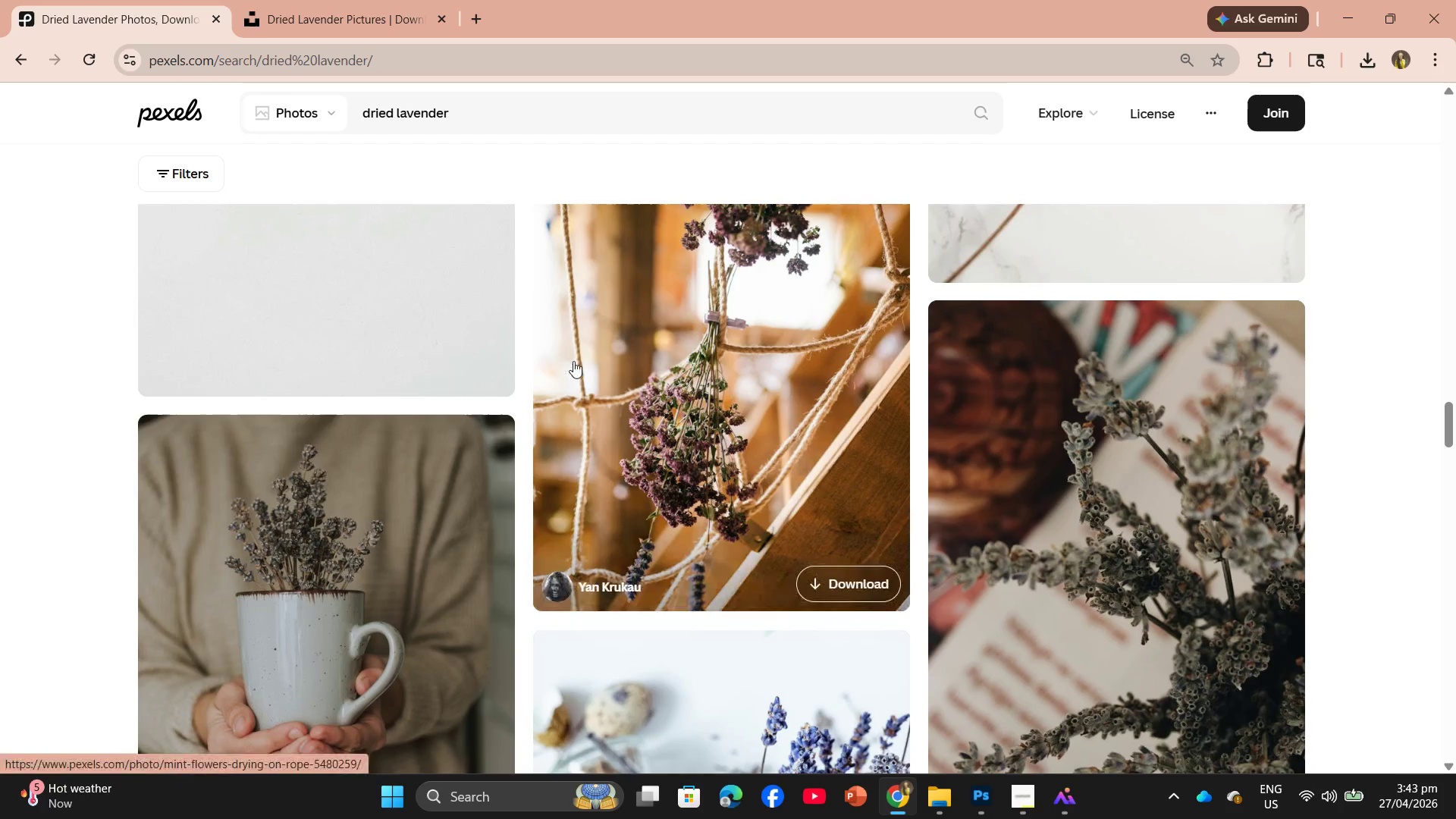 
scroll: coordinate [811, 517], scroll_direction: down, amount: 7.0
 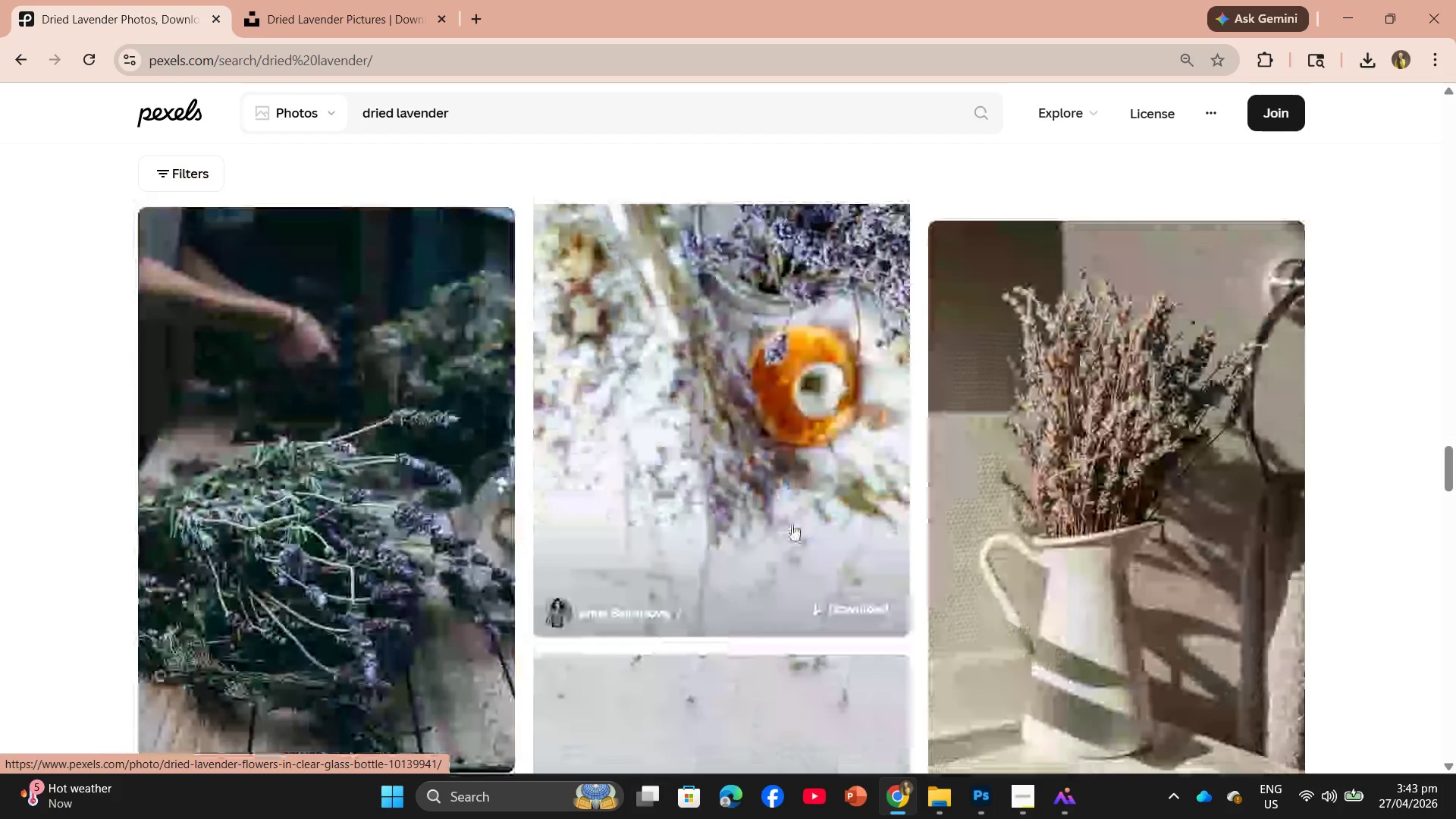 
wait(6.32)
 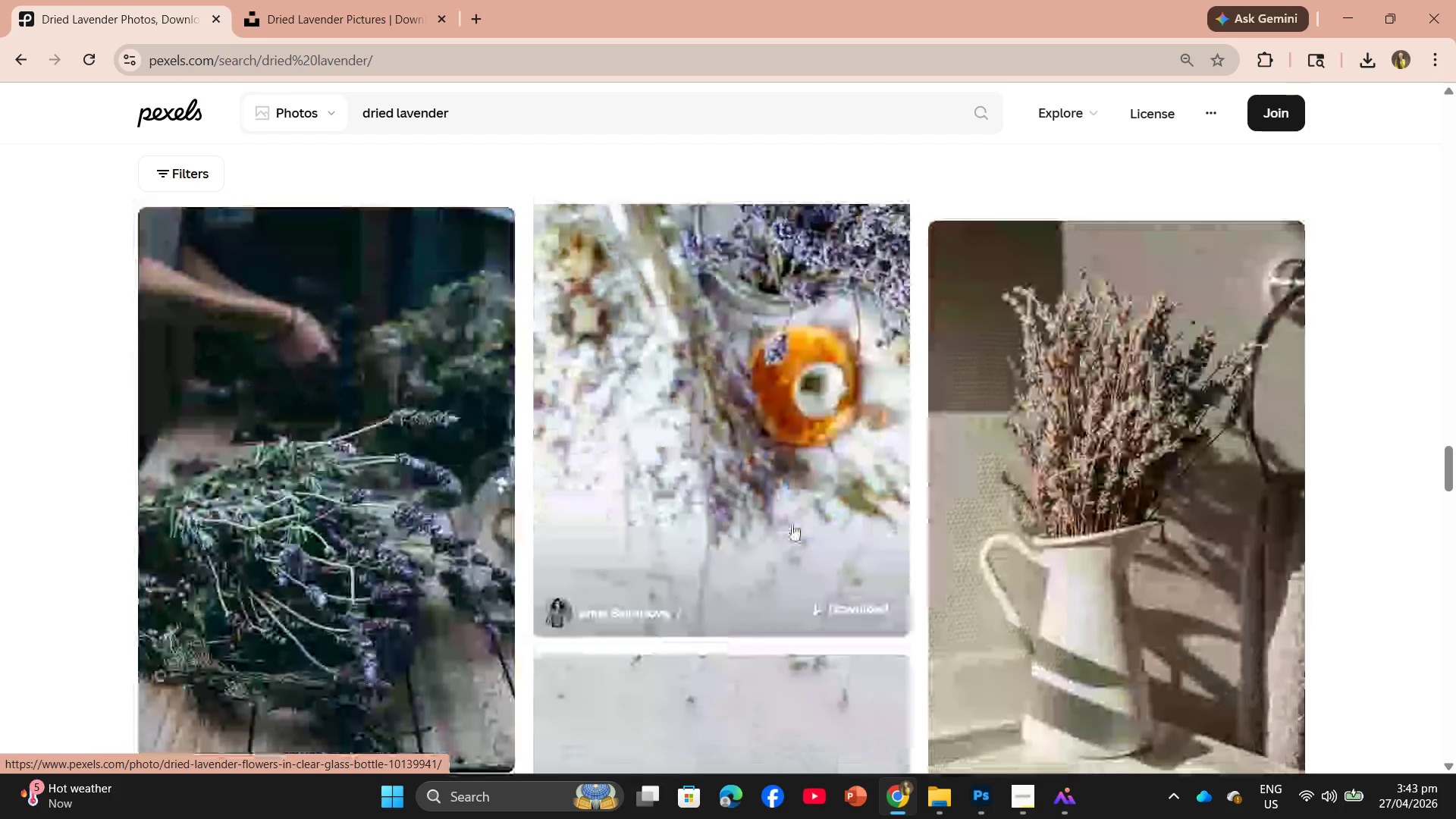 
scroll: coordinate [1093, 677], scroll_direction: down, amount: 7.0
 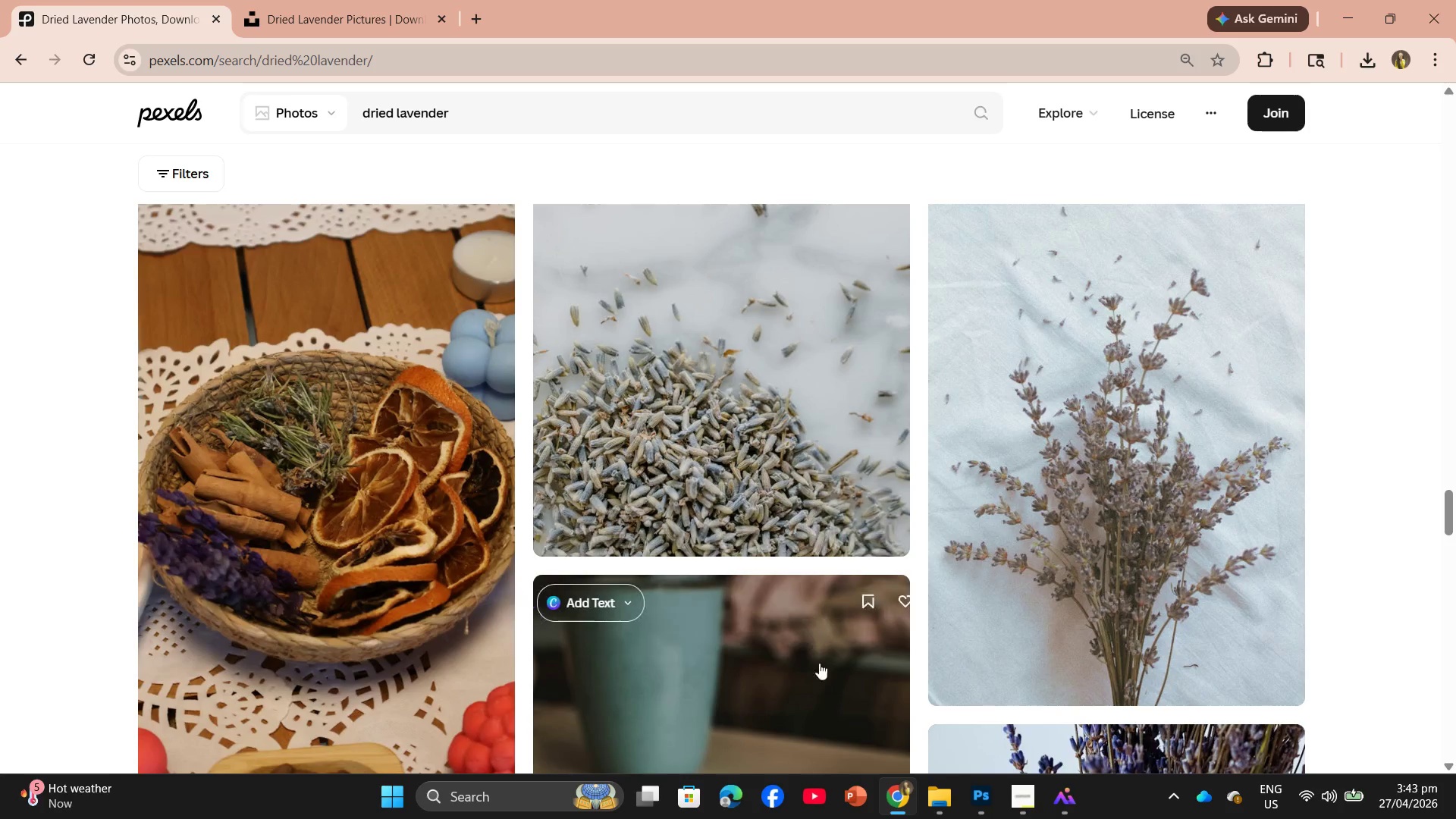 
left_click([1025, 810])